 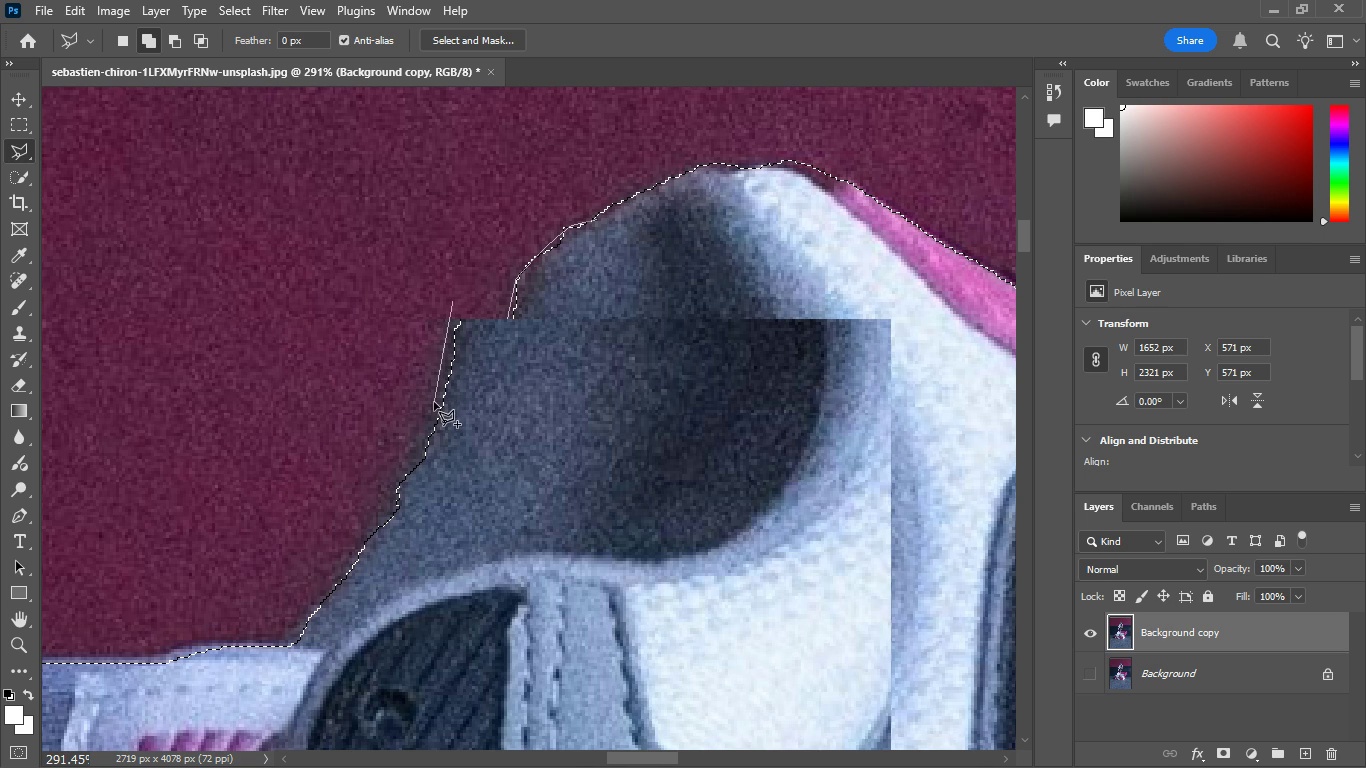 
left_click([417, 440])
 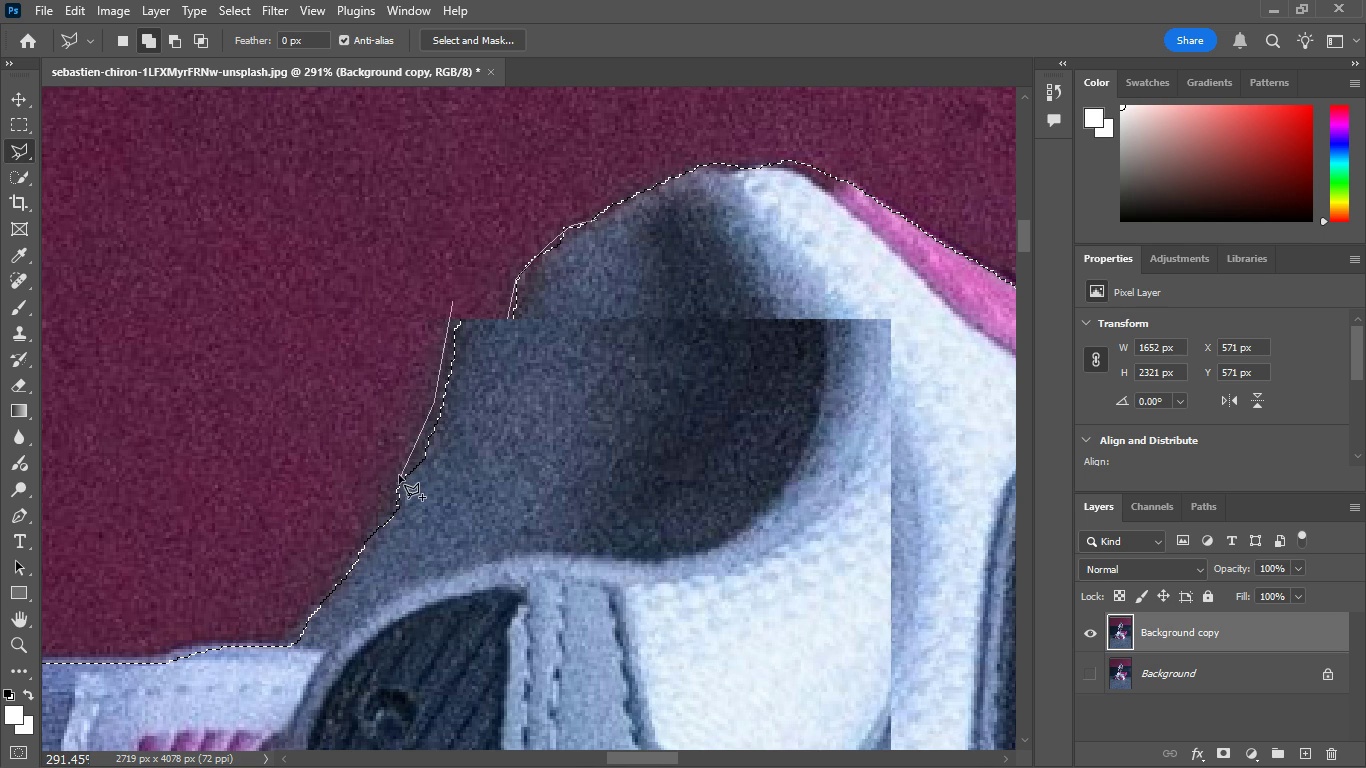 
left_click([397, 476])
 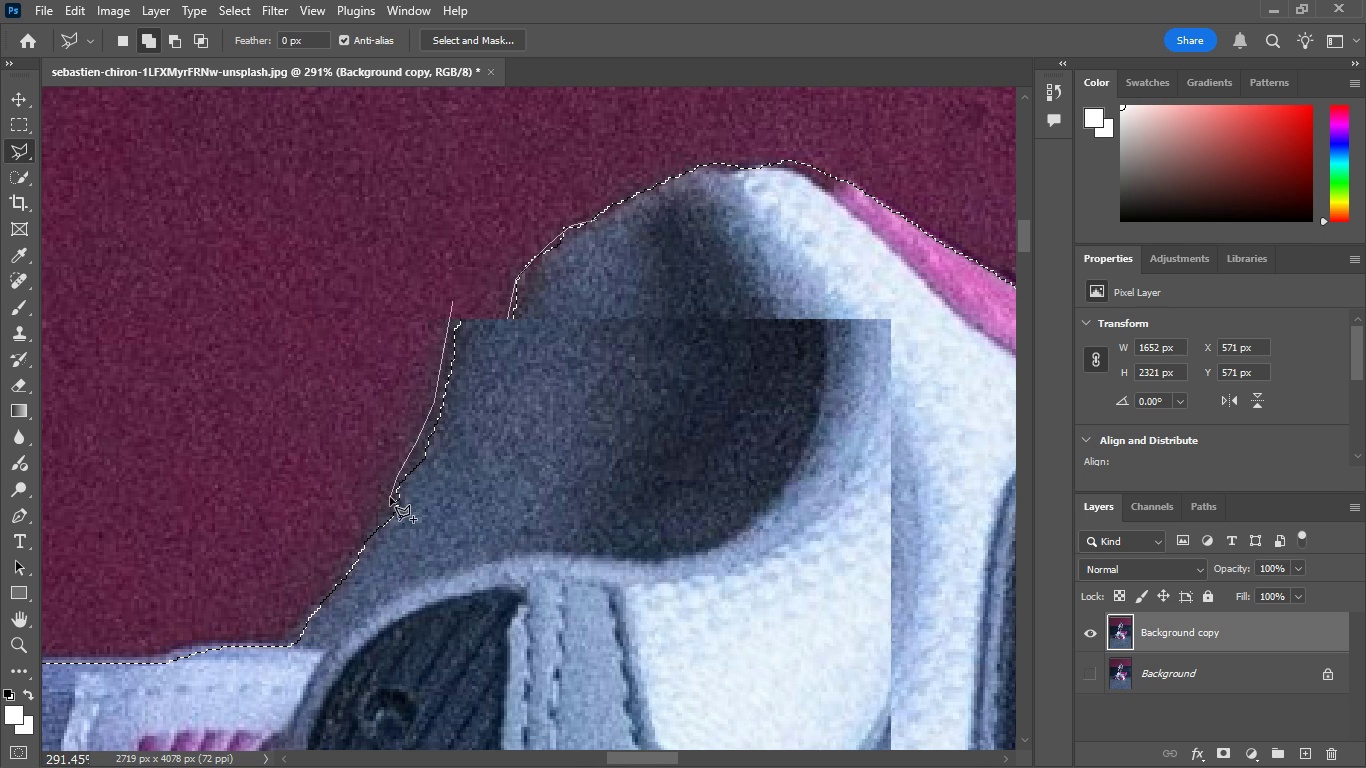 
left_click([390, 497])
 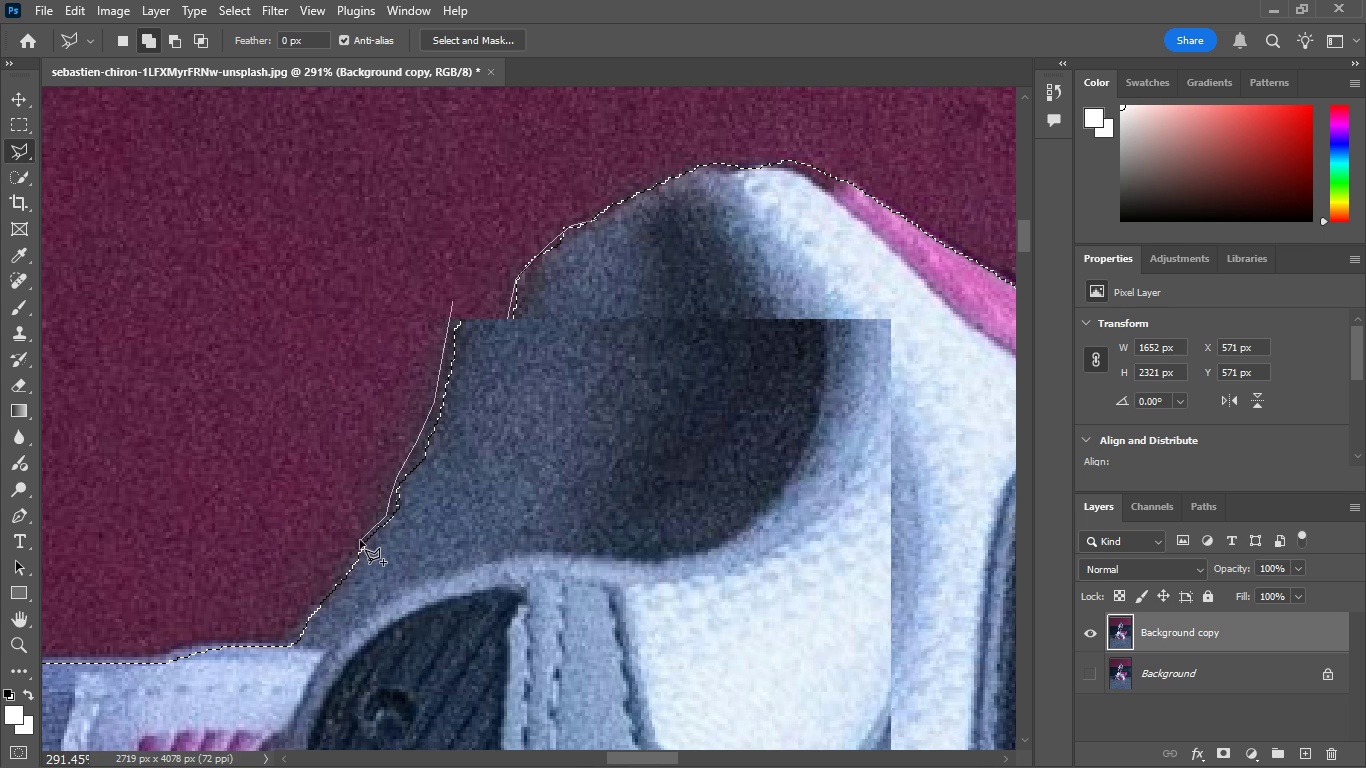 
left_click([359, 541])
 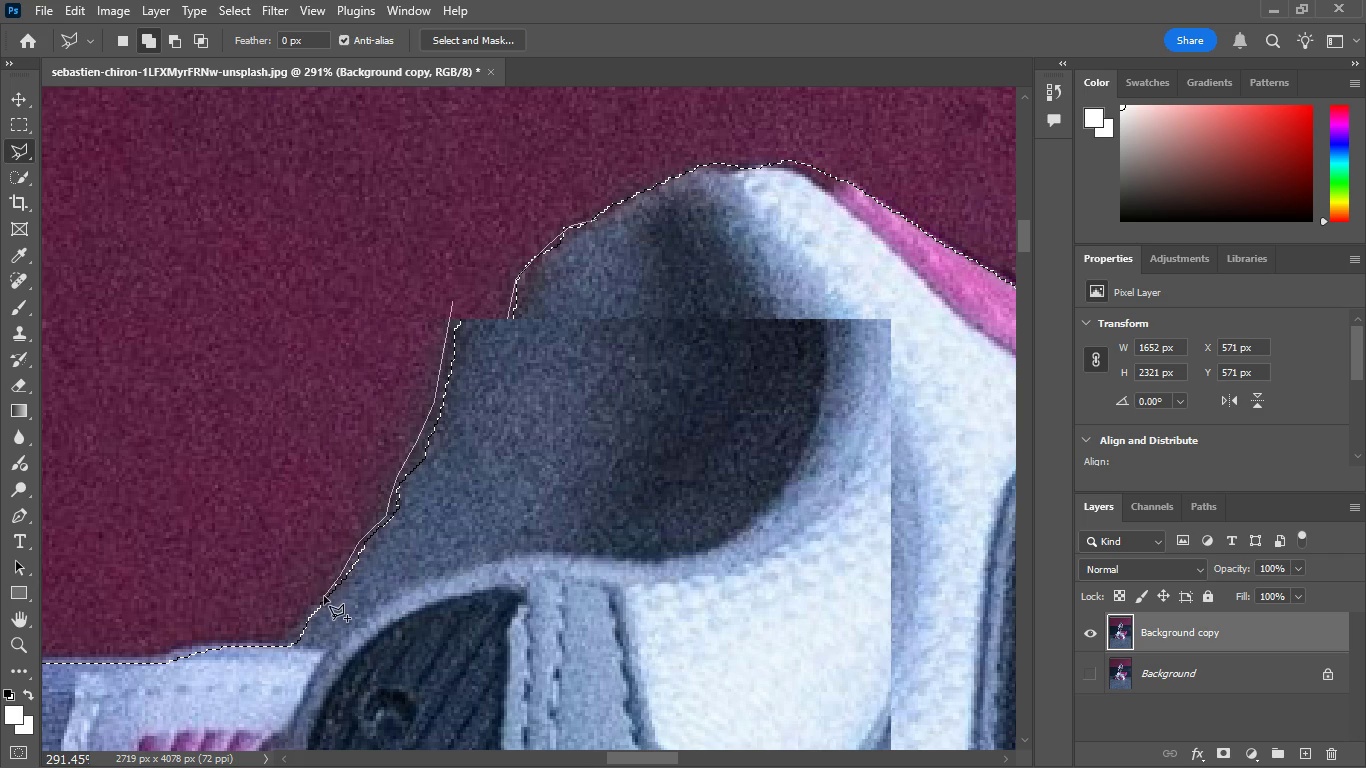 
left_click([322, 597])
 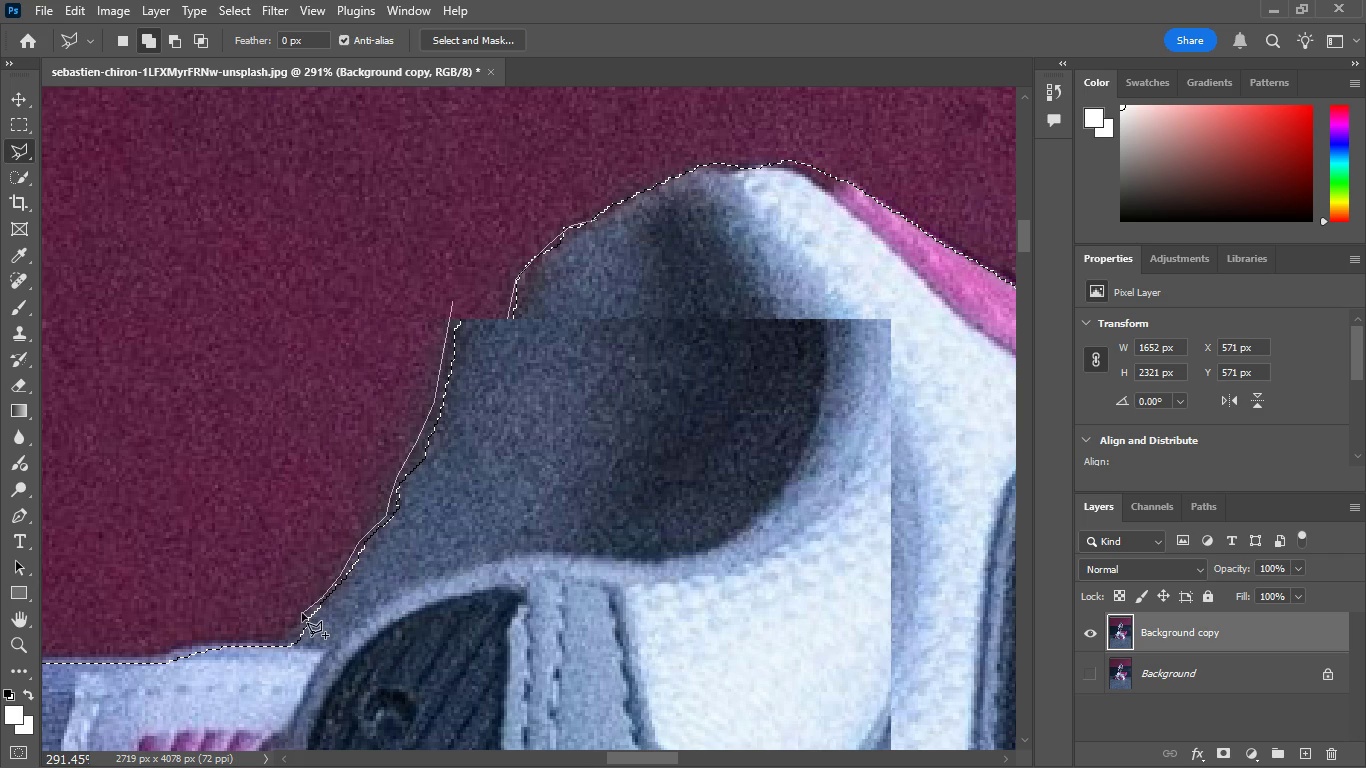 
left_click([302, 613])
 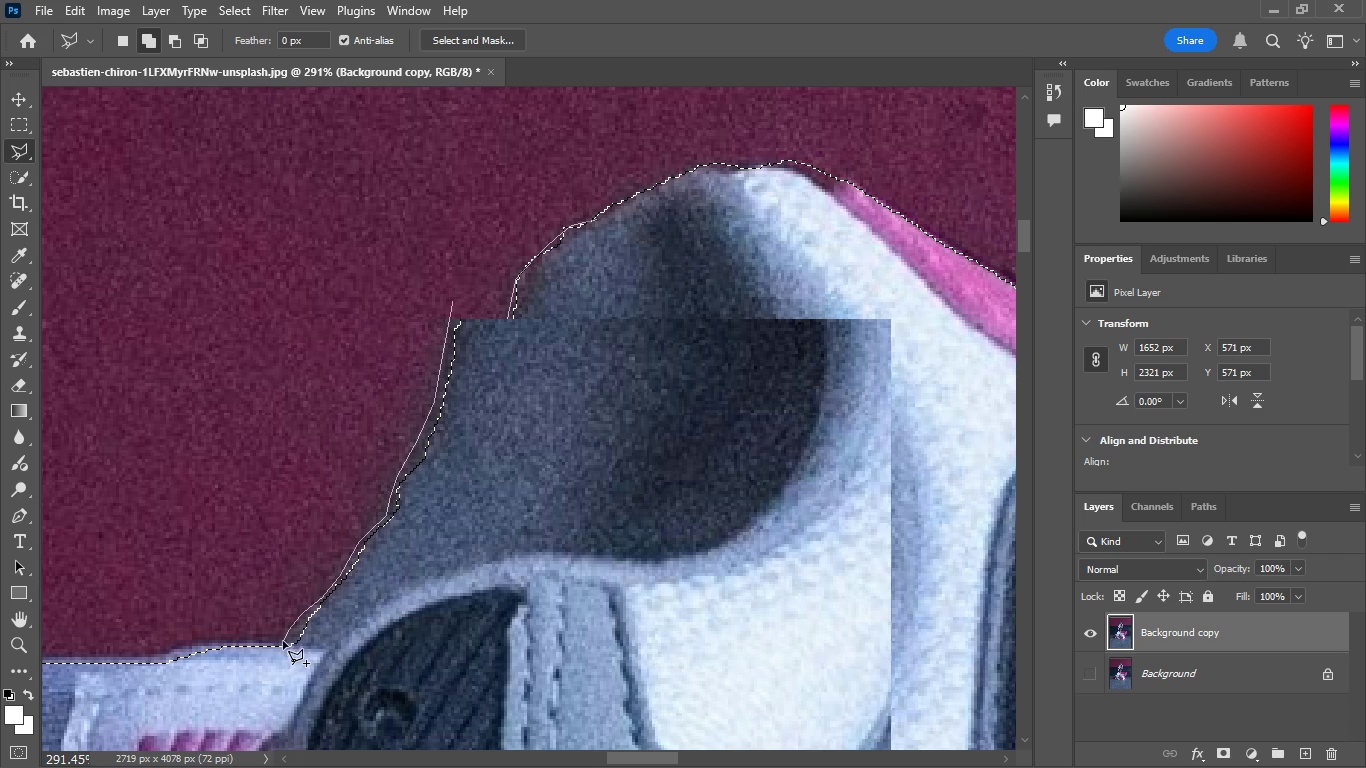 
left_click([279, 642])